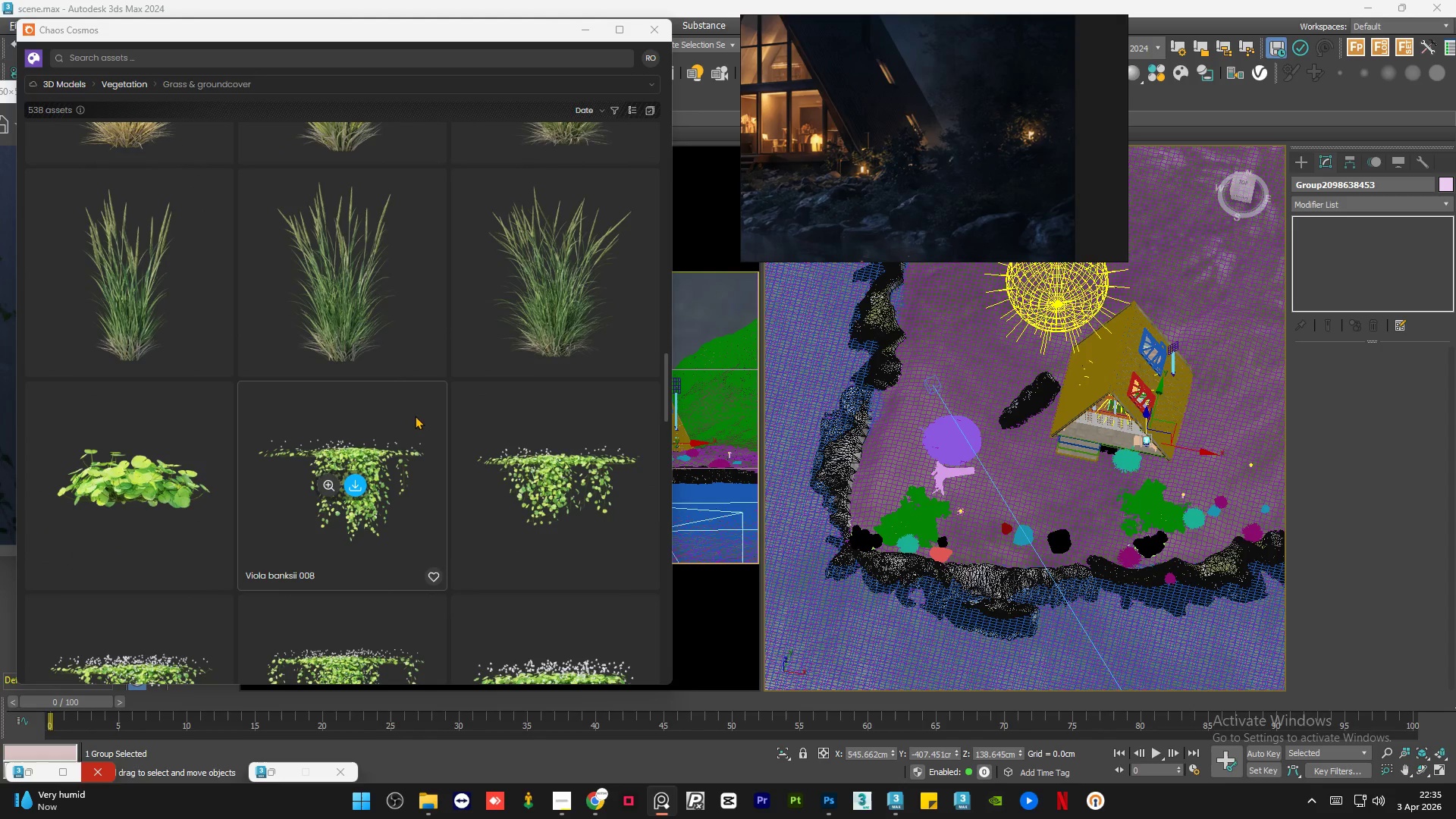 
scroll: coordinate [422, 347], scroll_direction: up, amount: 30.0
 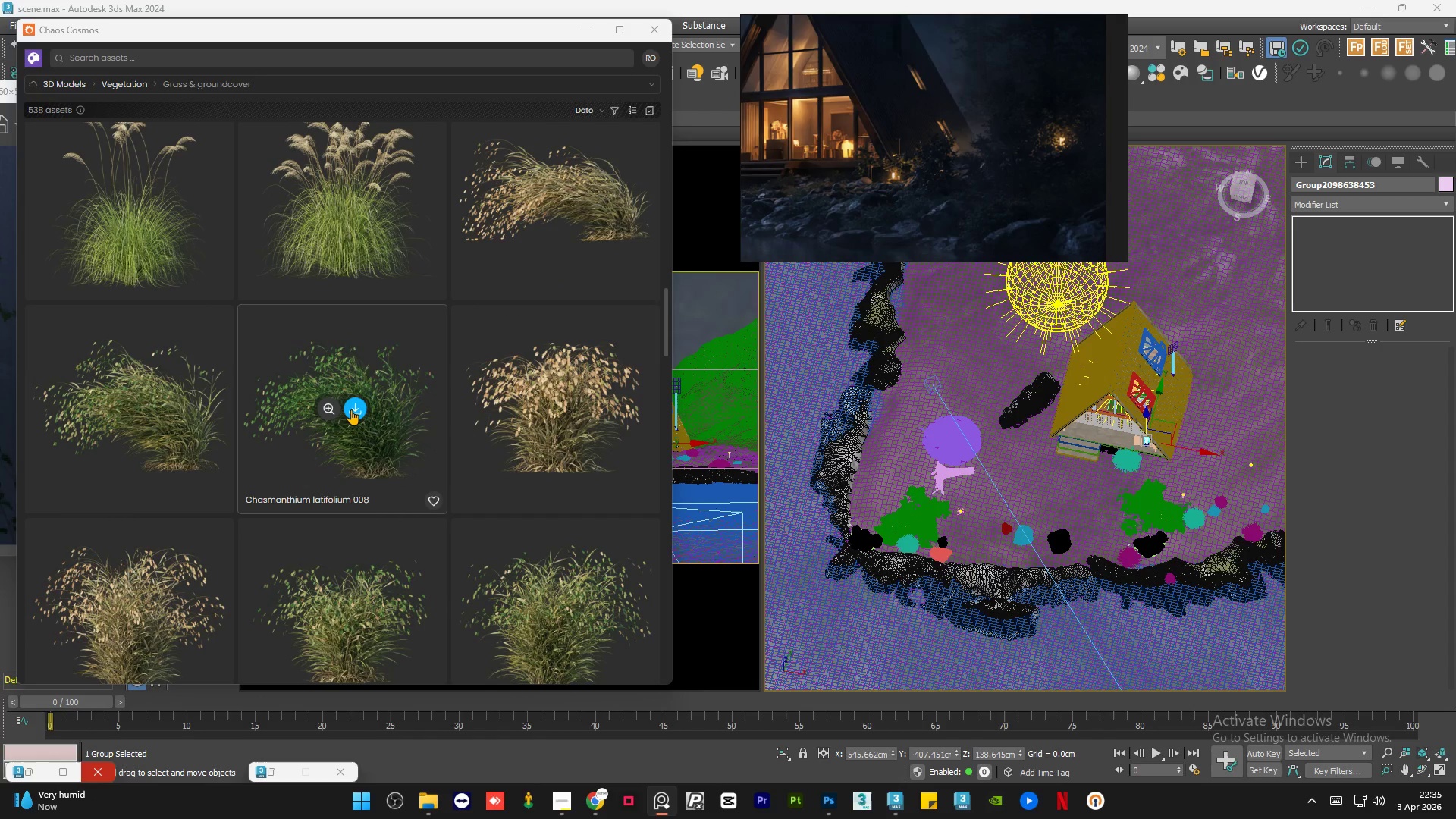 
left_click([143, 410])
 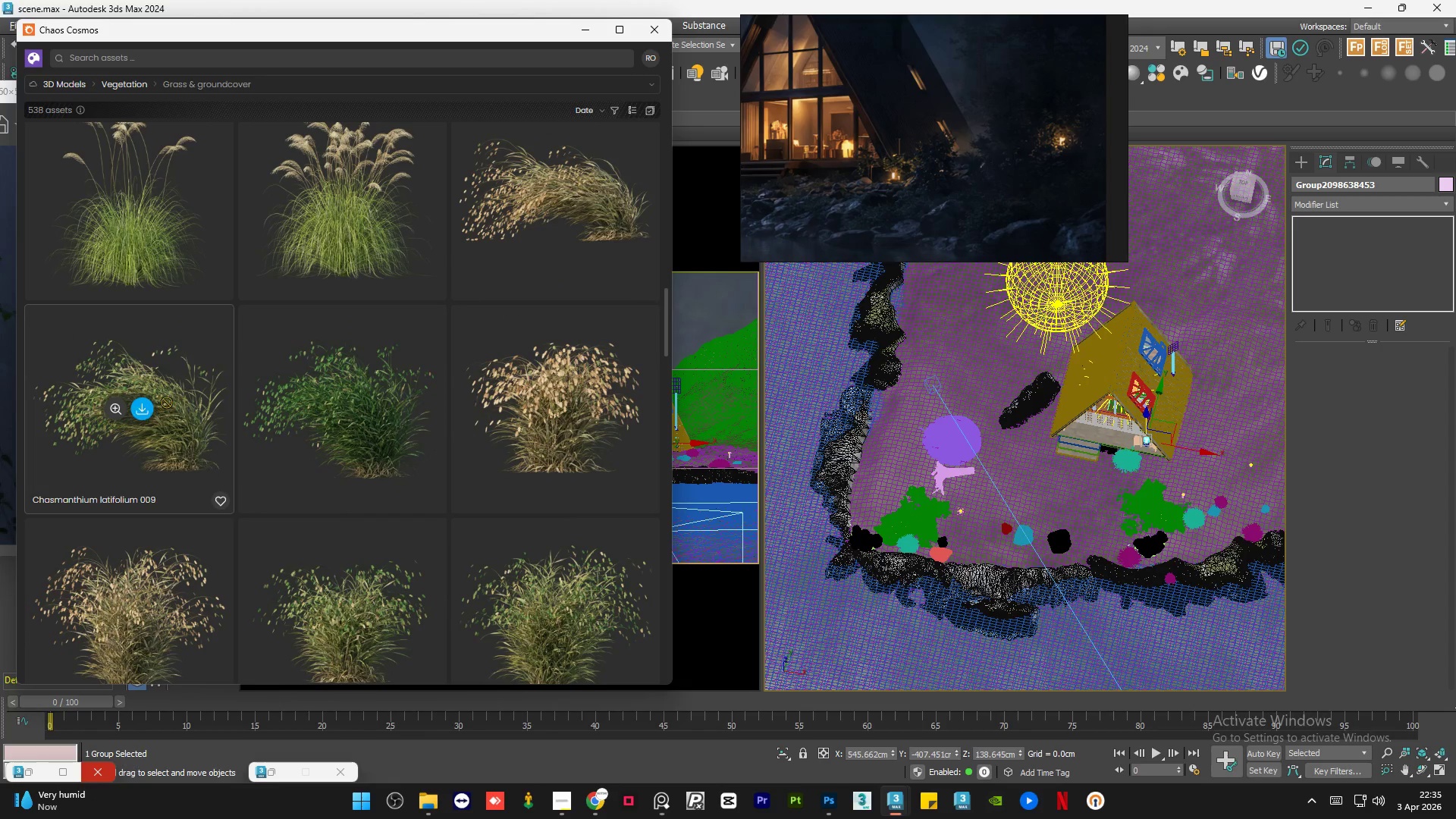 
mouse_move([528, 421])
 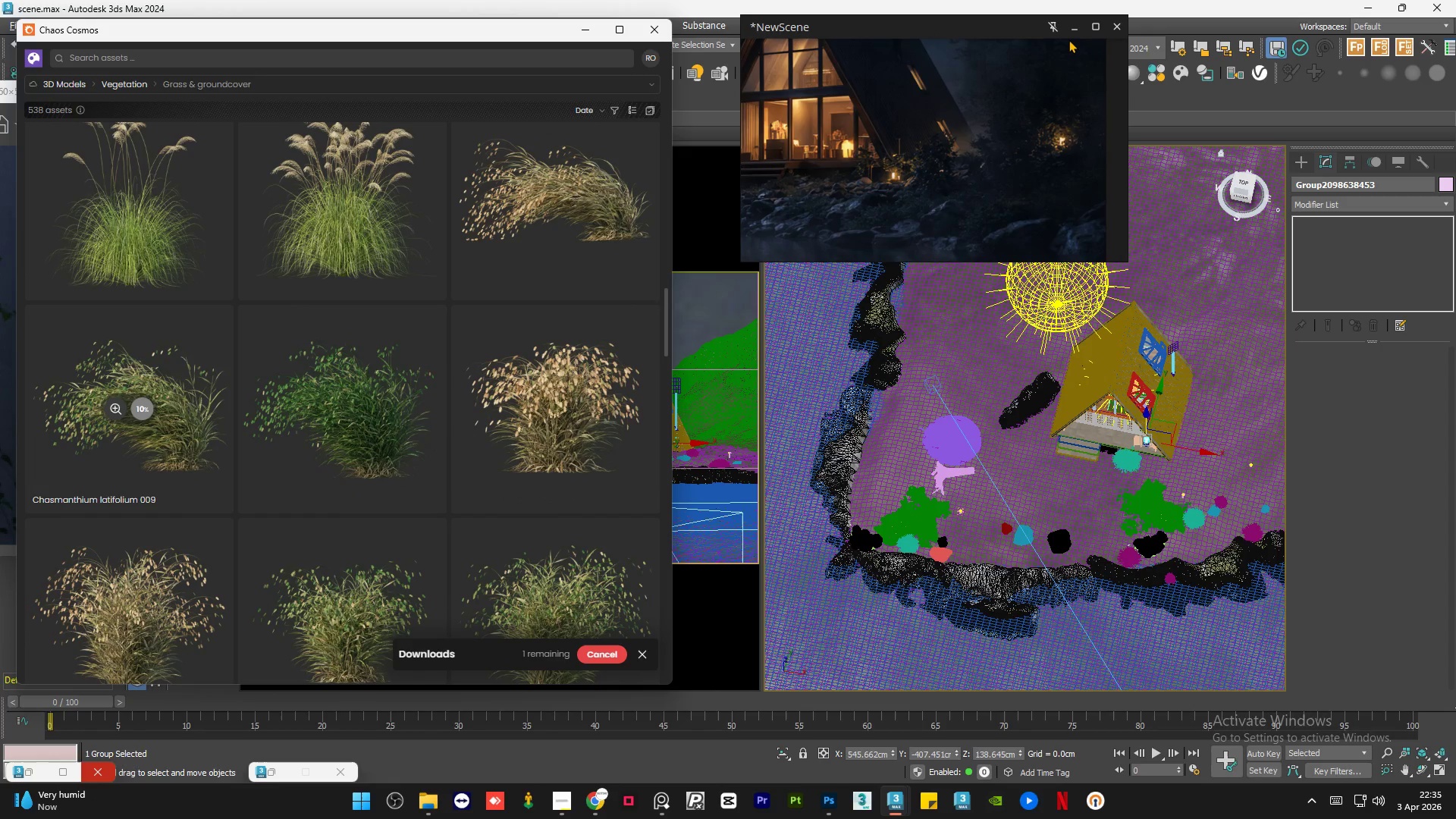 
left_click([1077, 27])
 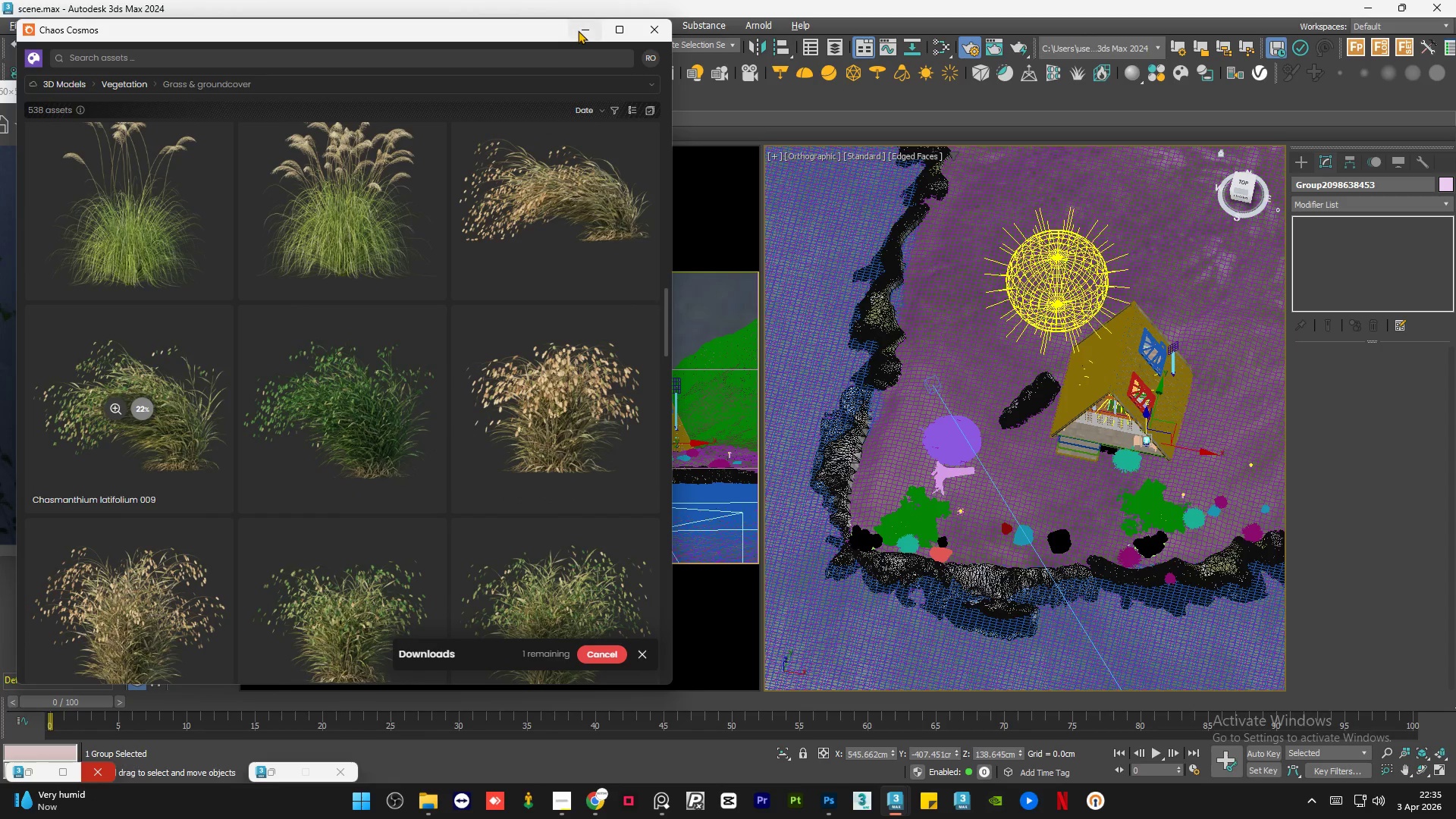 
left_click([578, 30])
 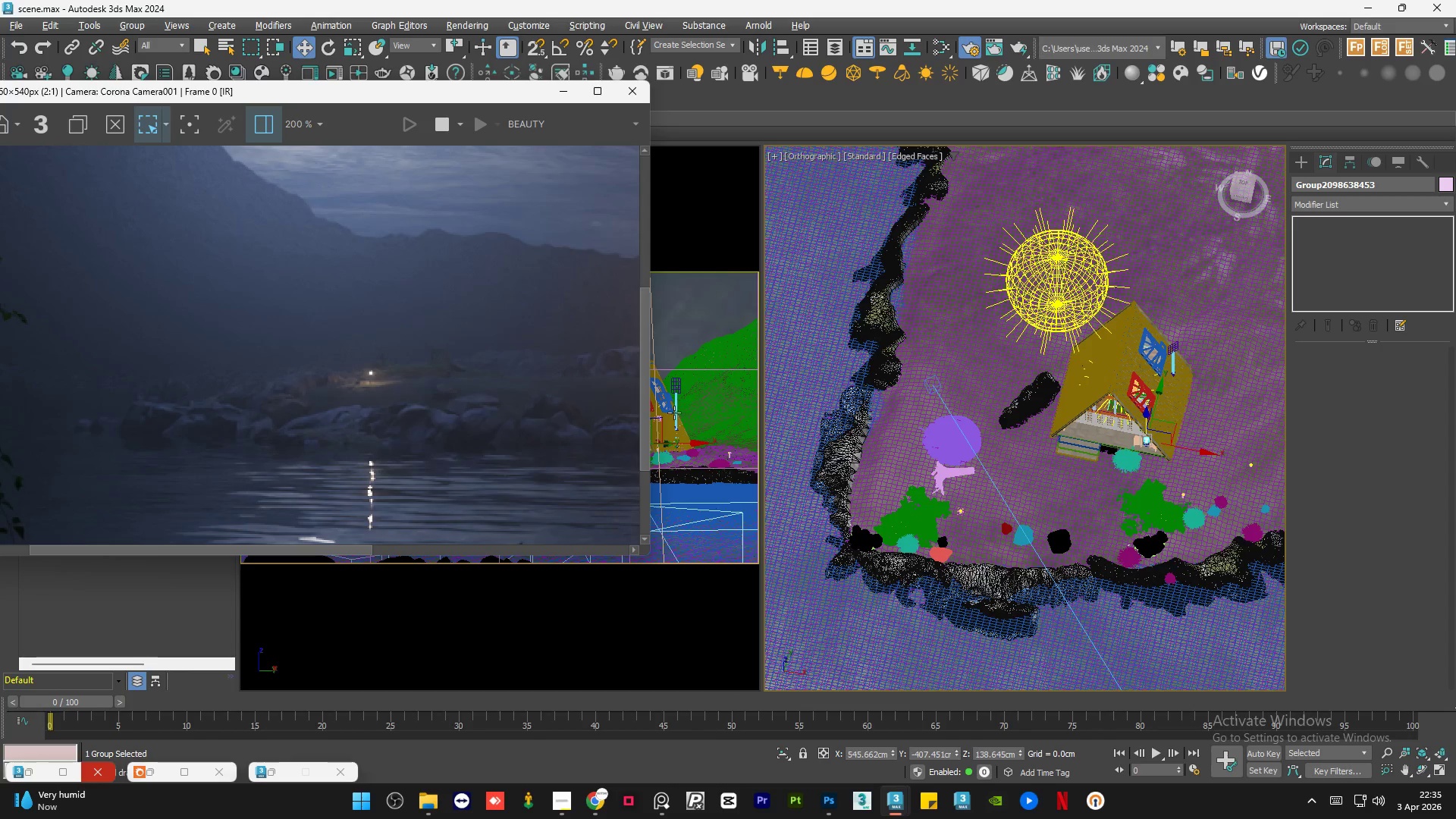 
scroll: coordinate [392, 377], scroll_direction: down, amount: 2.0
 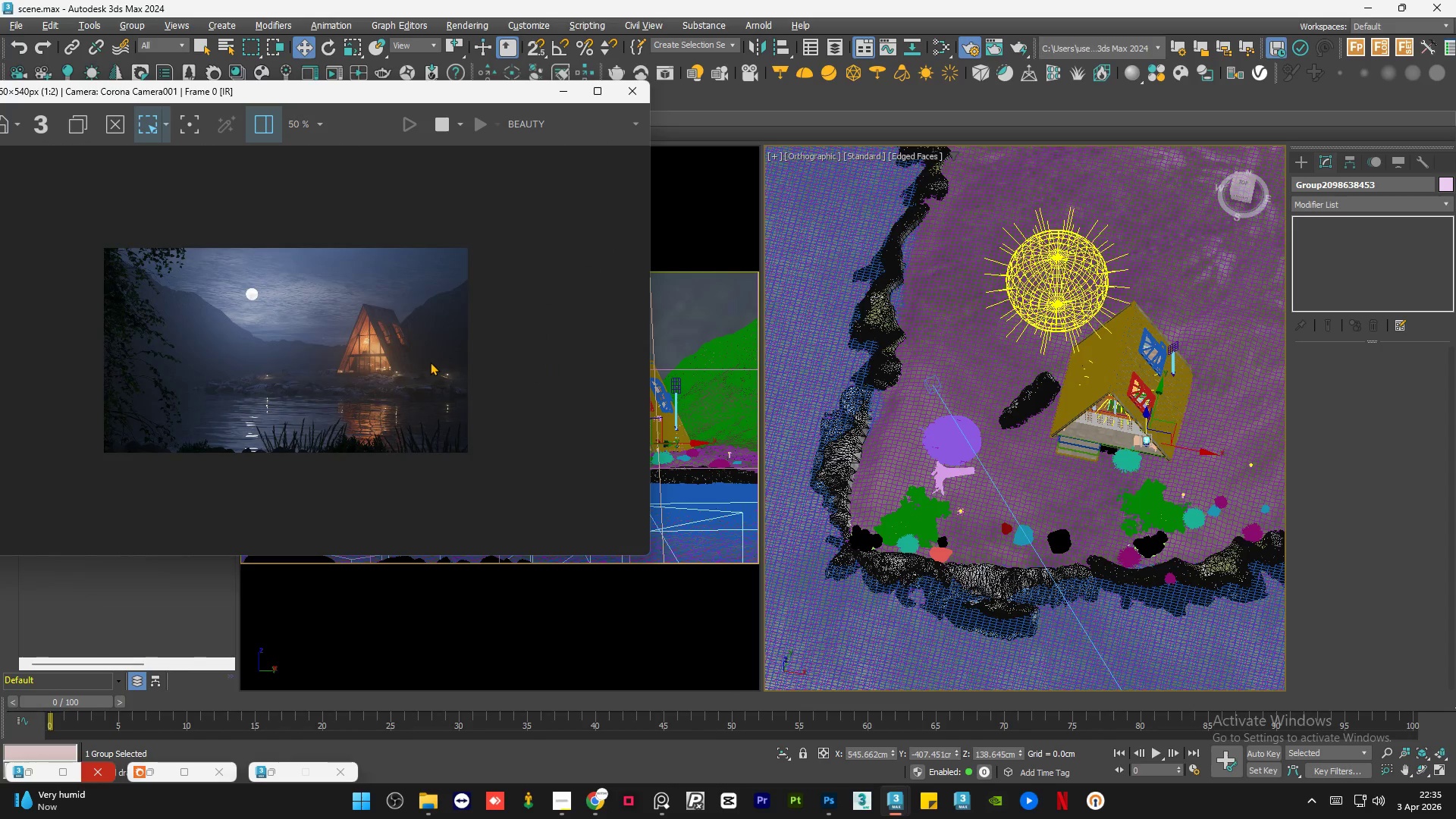 
scroll: coordinate [424, 362], scroll_direction: up, amount: 2.0
 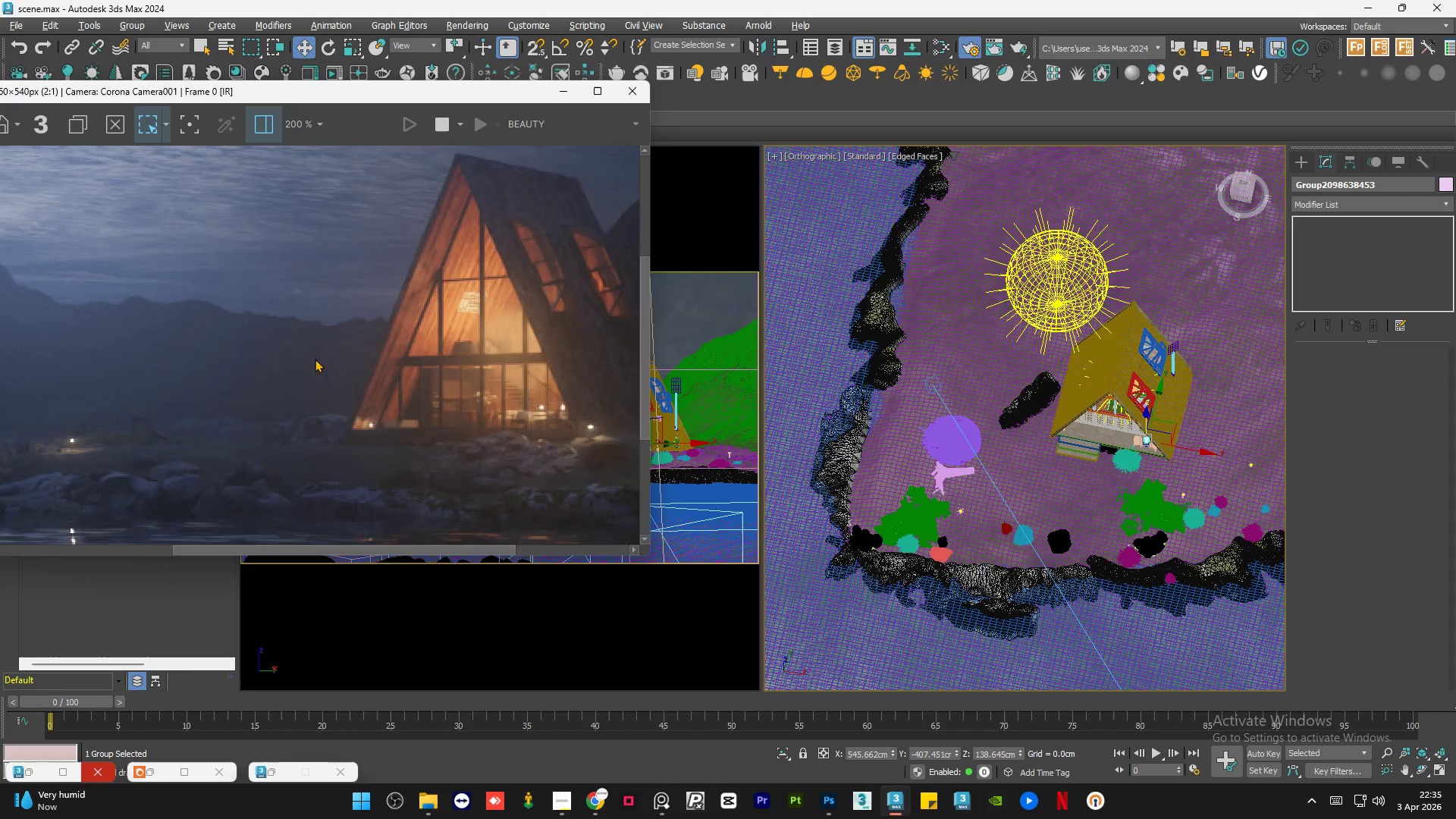 
scroll: coordinate [300, 359], scroll_direction: down, amount: 1.0
 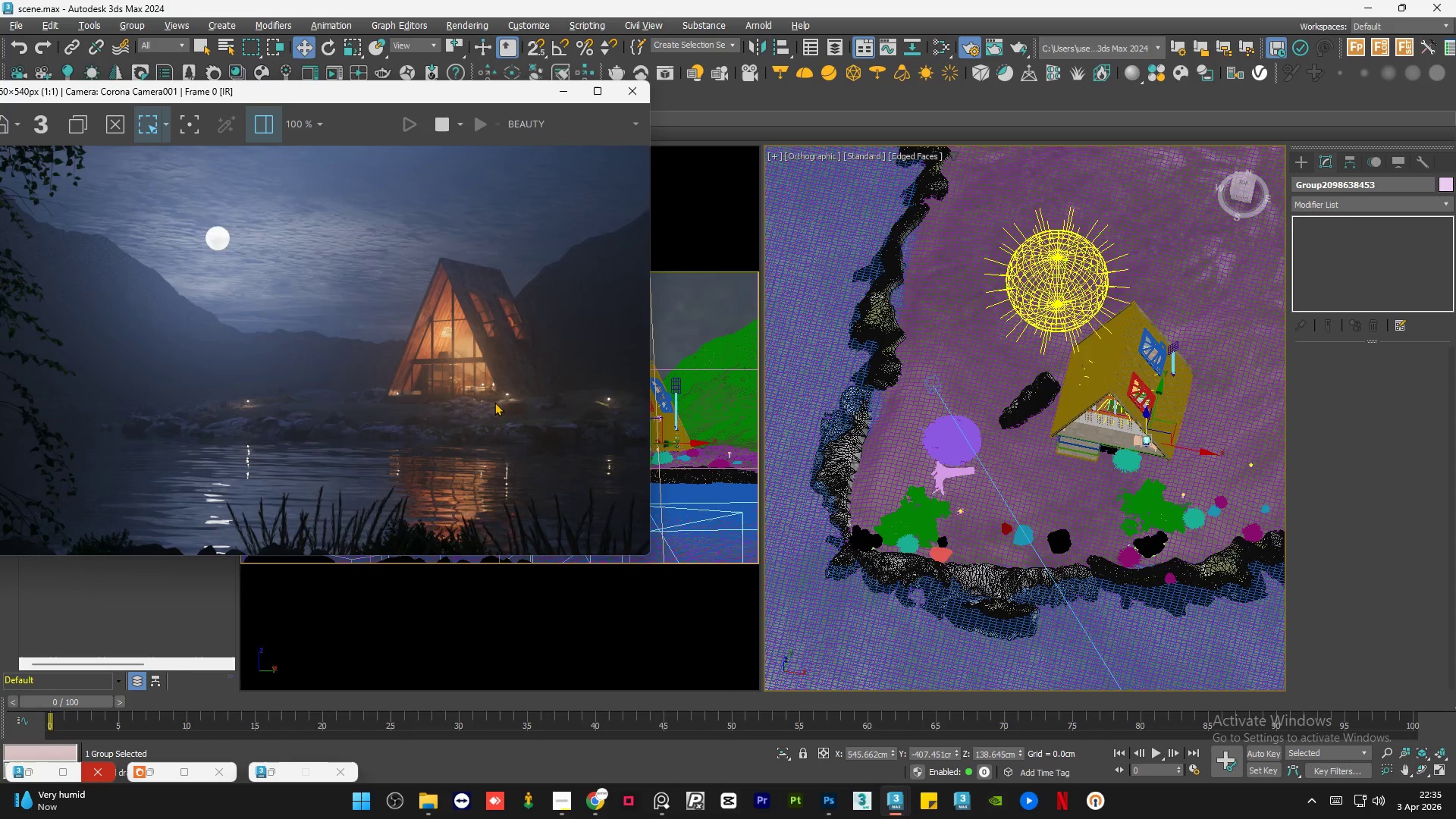 
scroll: coordinate [516, 406], scroll_direction: up, amount: 1.0
 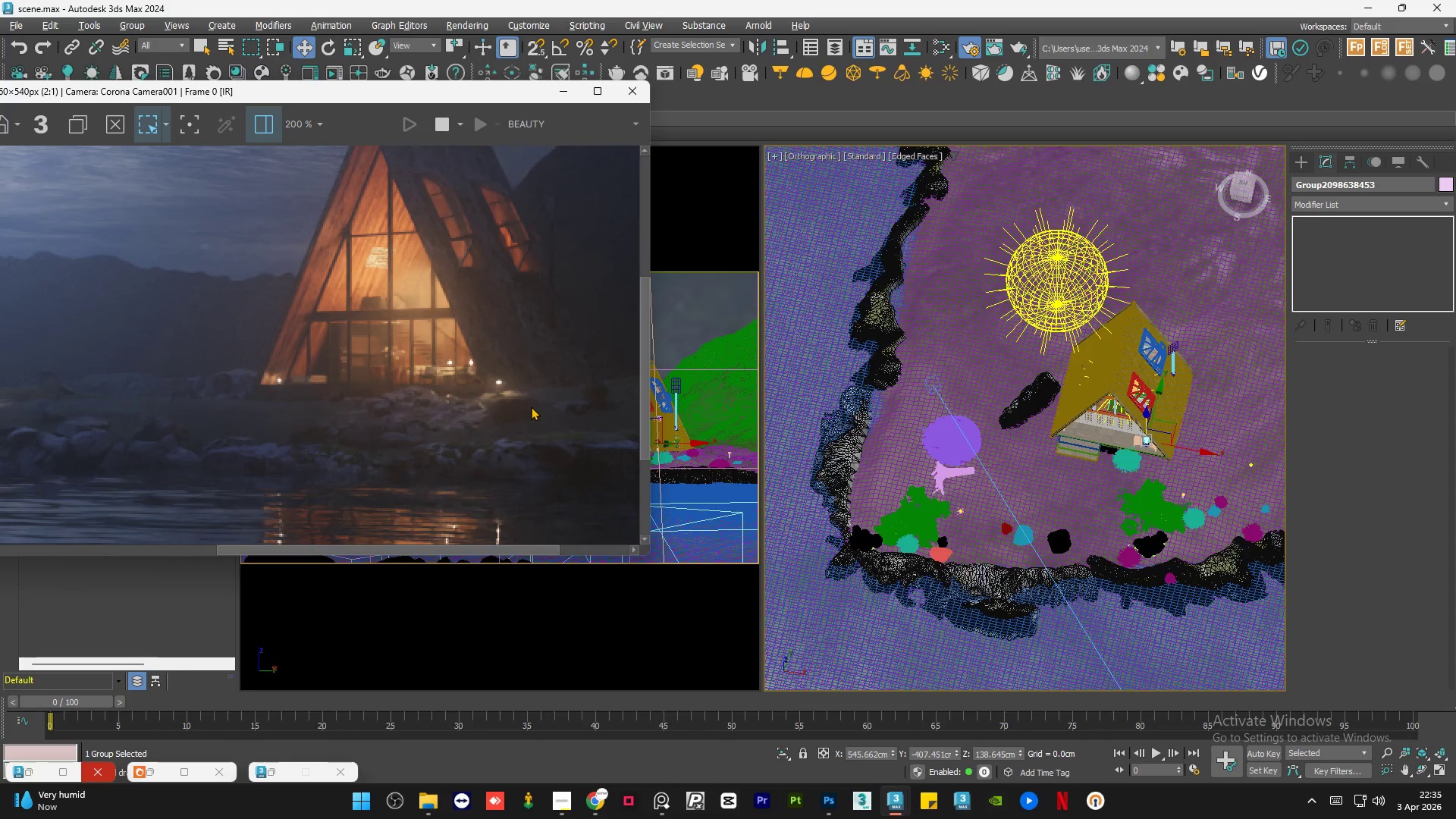 
scroll: coordinate [531, 406], scroll_direction: down, amount: 1.0
 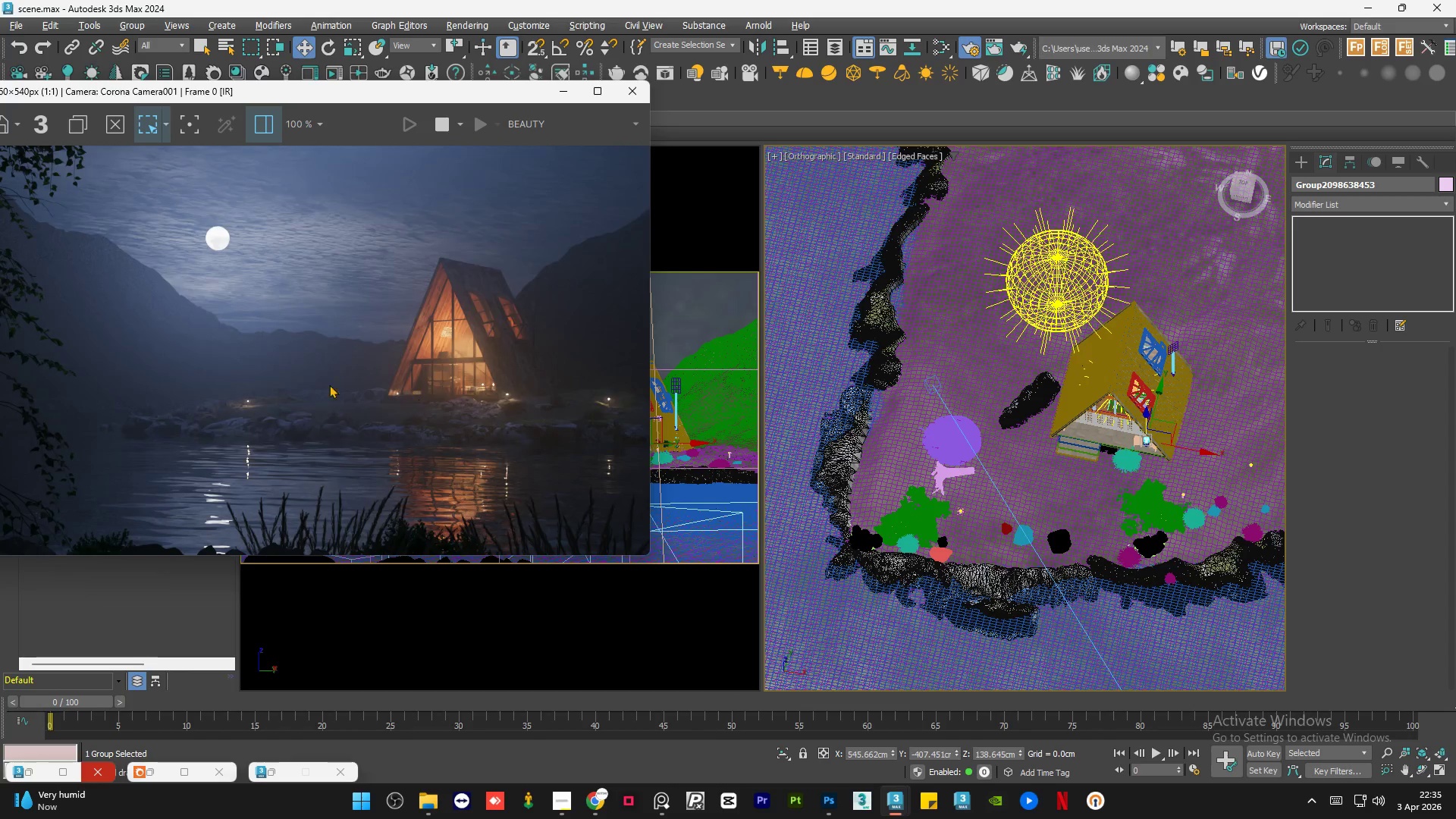 
scroll: coordinate [294, 386], scroll_direction: up, amount: 1.0
 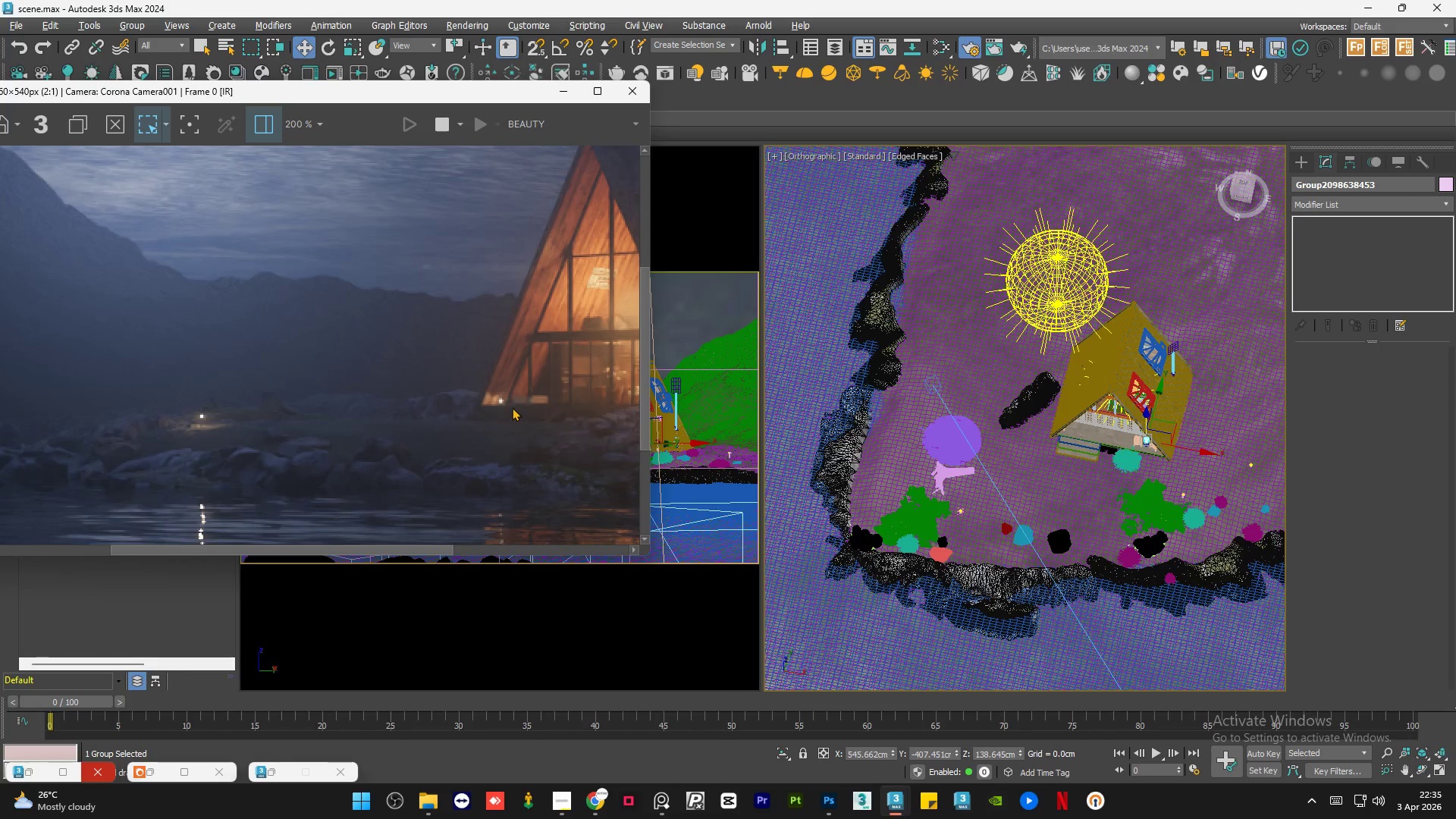 
scroll: coordinate [919, 477], scroll_direction: down, amount: 2.0
 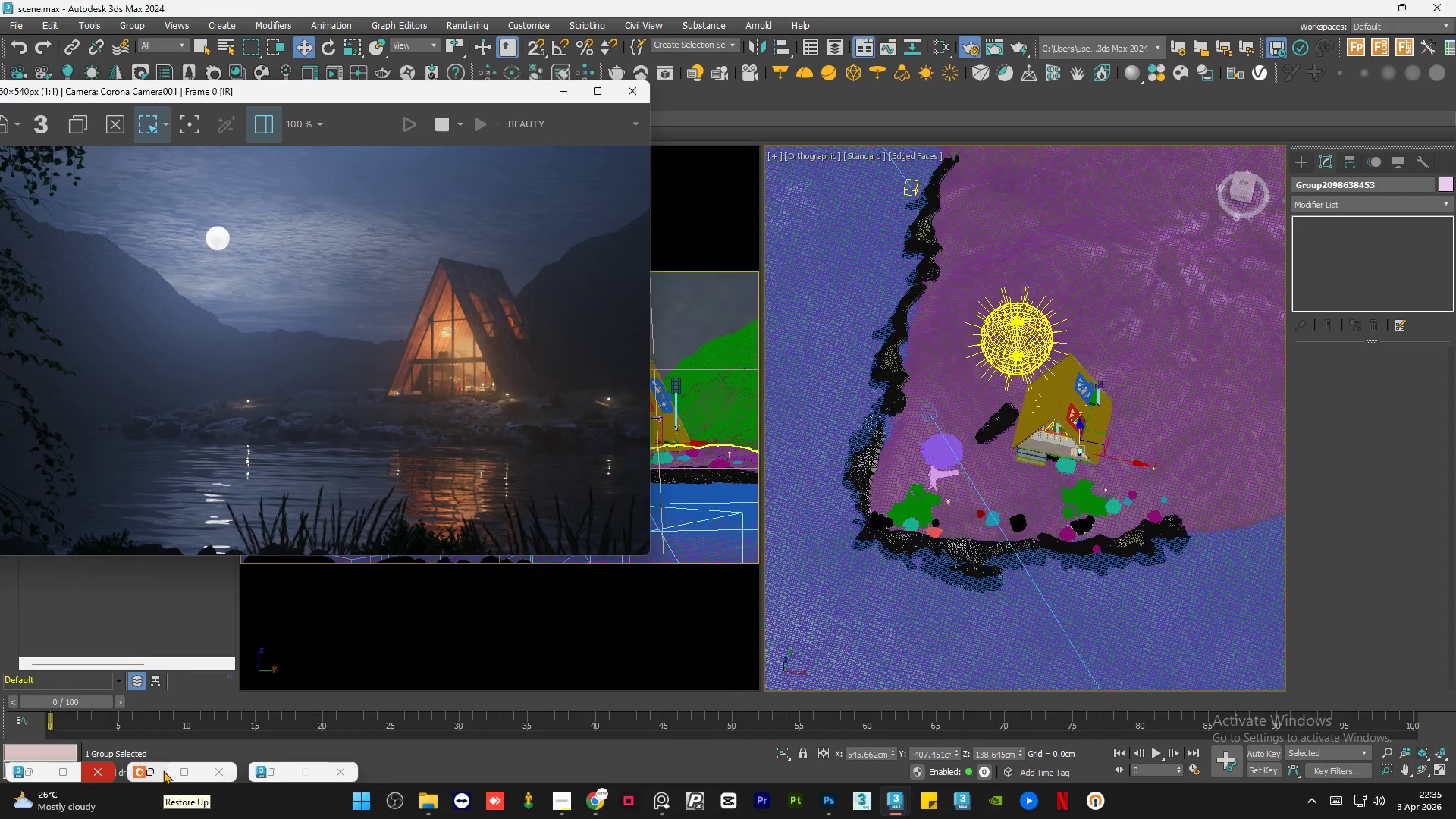 
wait(5.7)
 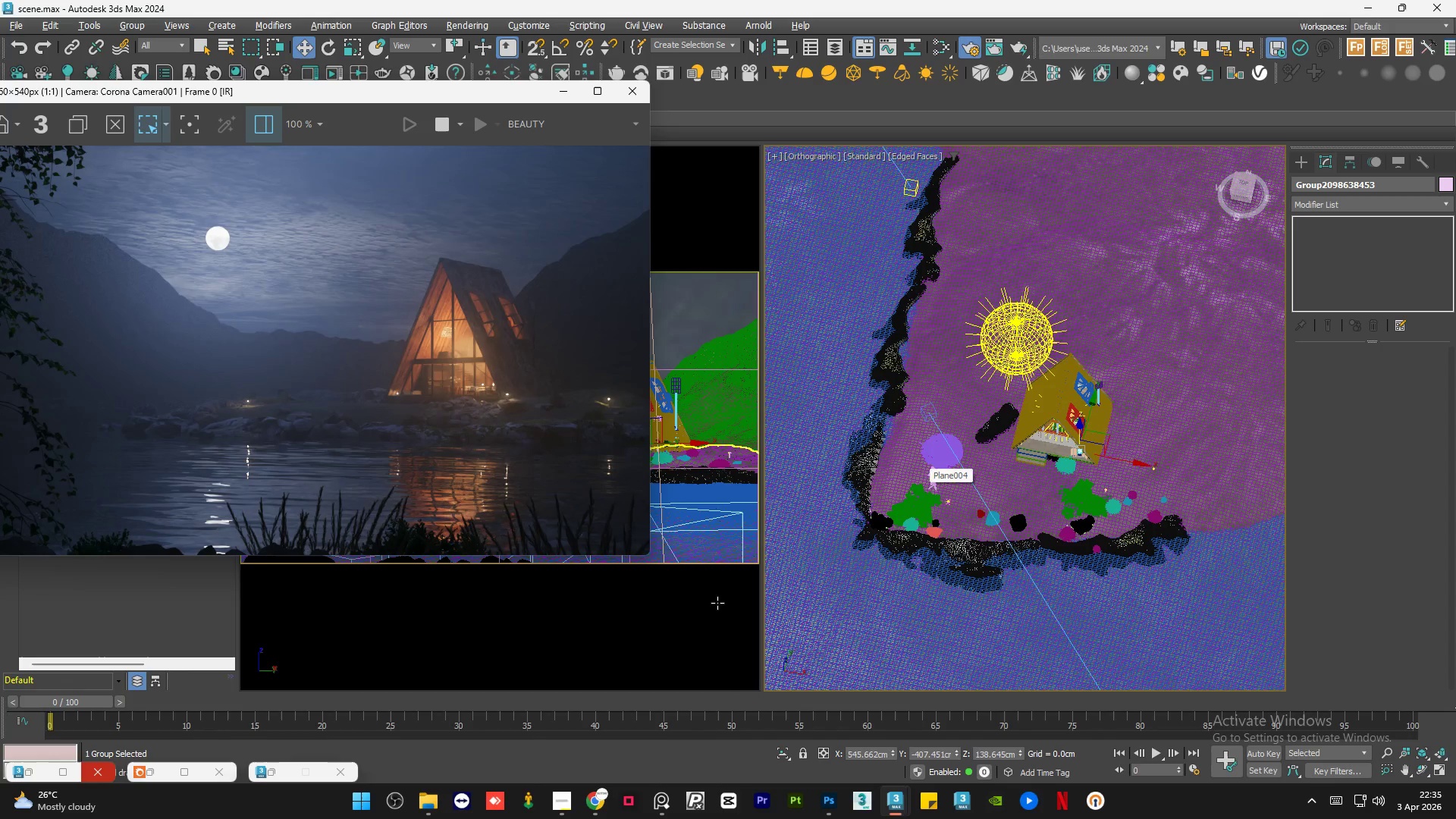 
left_click_drag(start_coordinate=[360, 90], to_coordinate=[407, 150])
 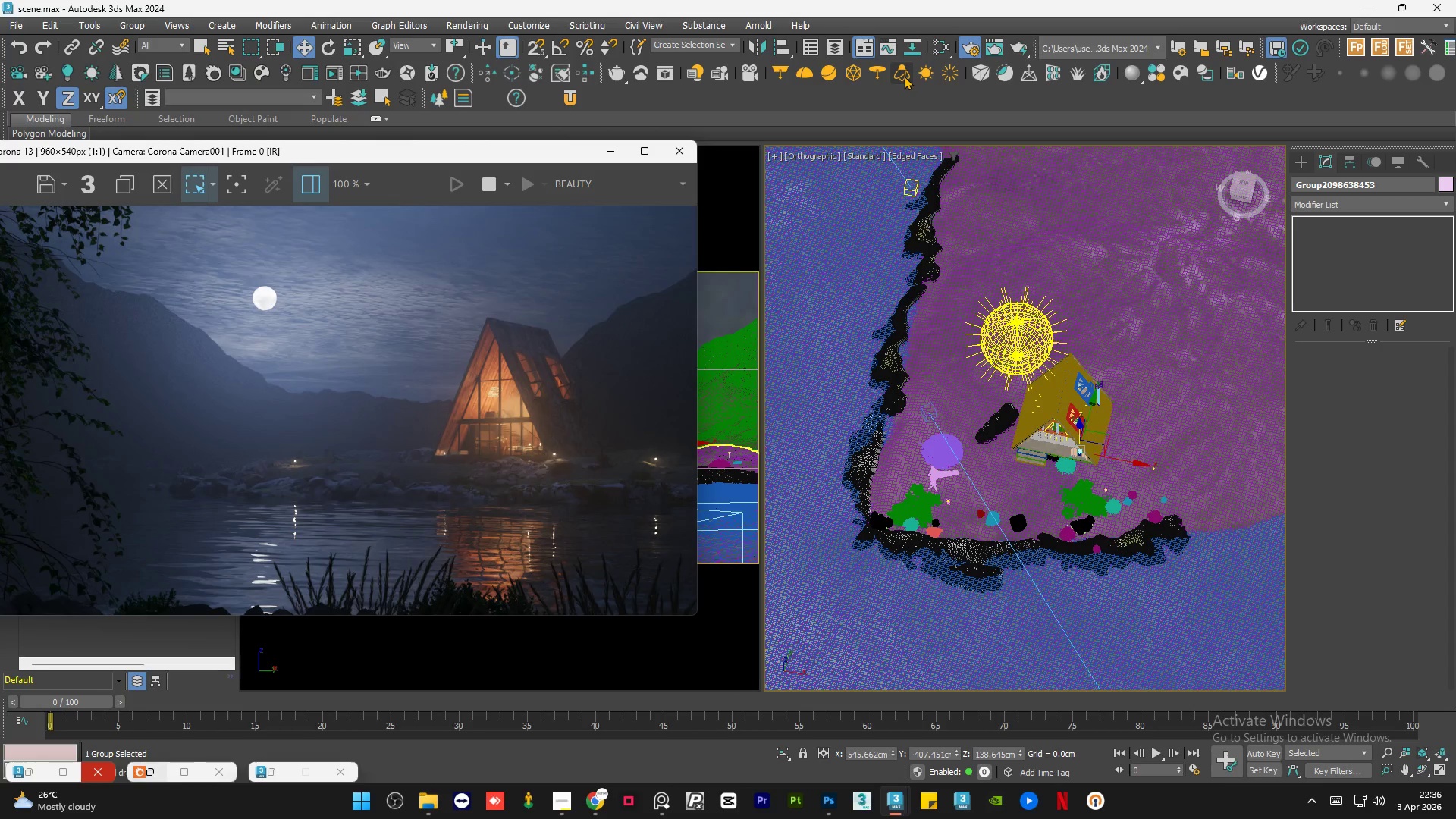 
wait(62.69)
 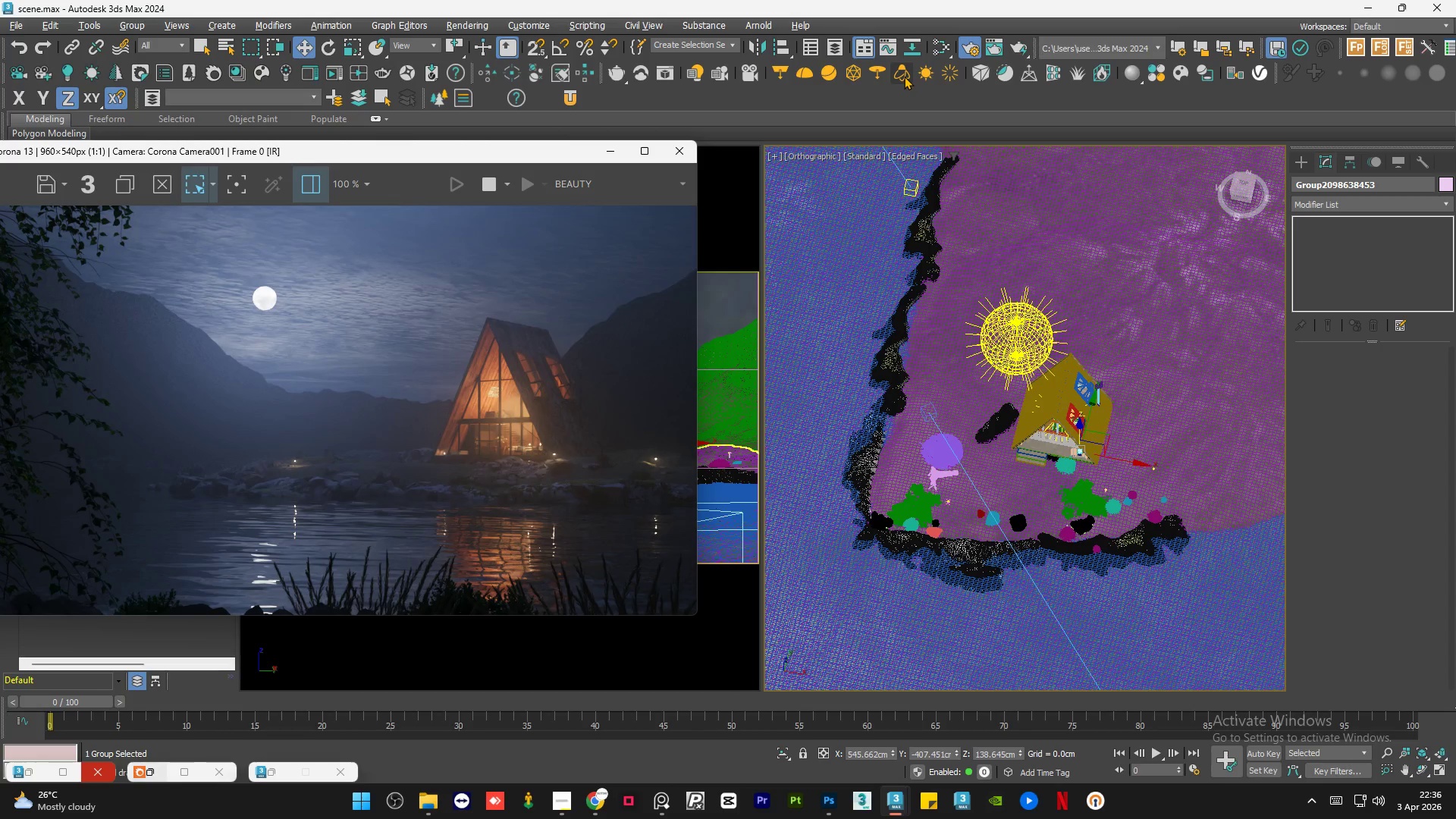 
left_click([570, 803])